 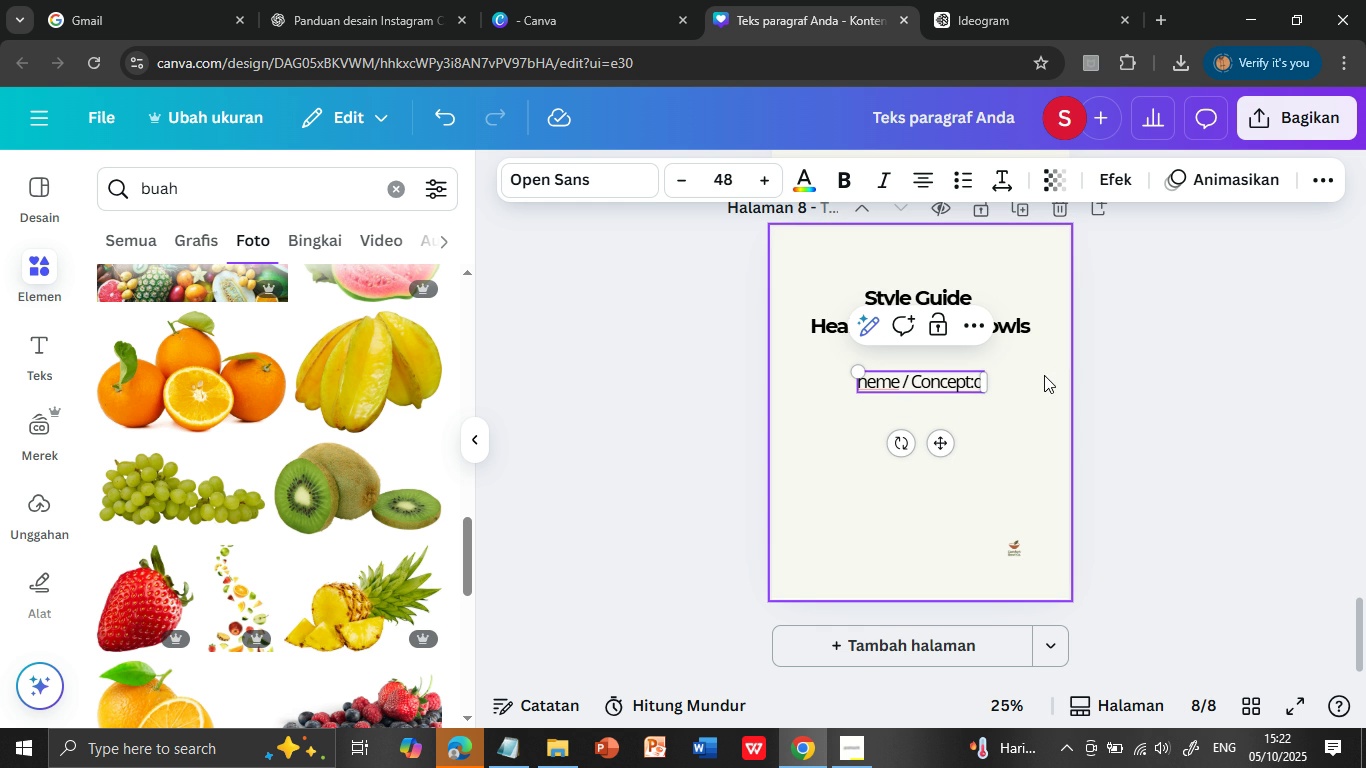 
key(ArrowRight)
 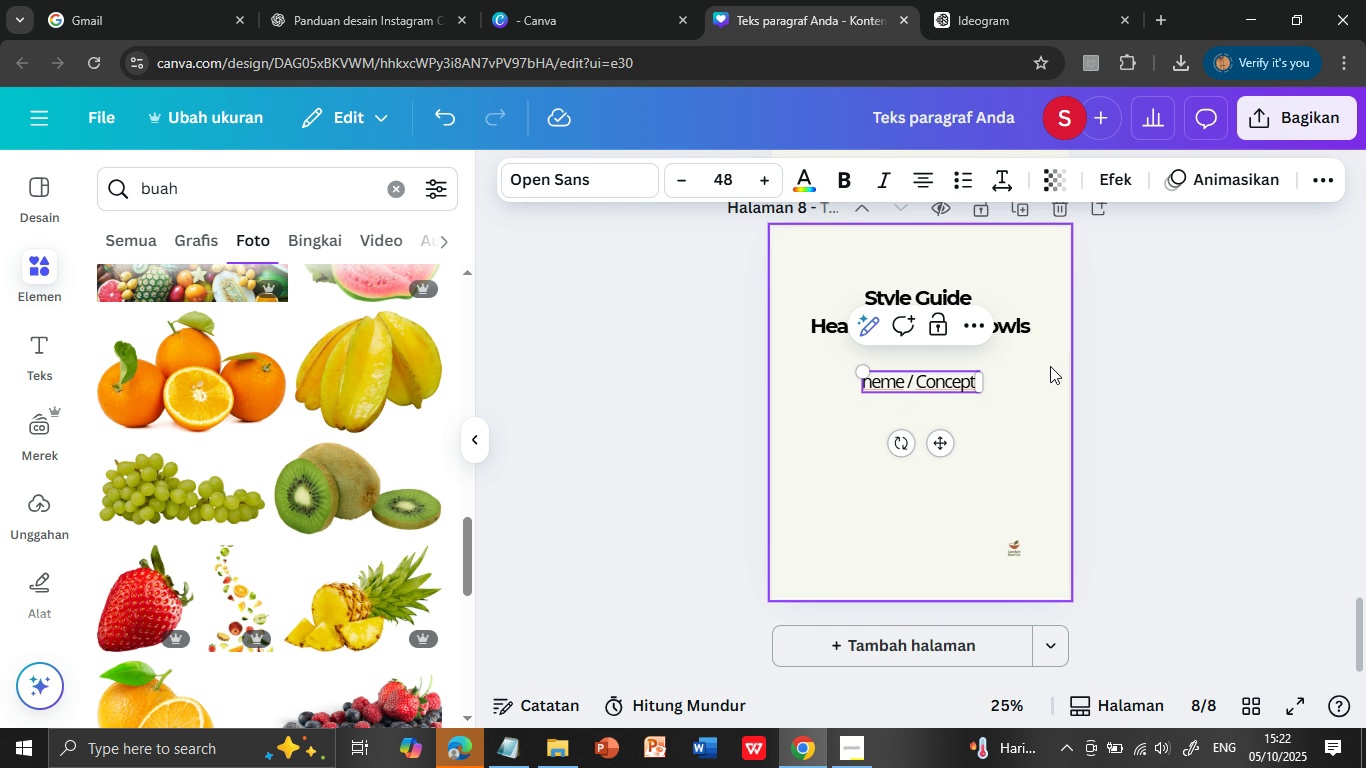 
key(Backspace)
 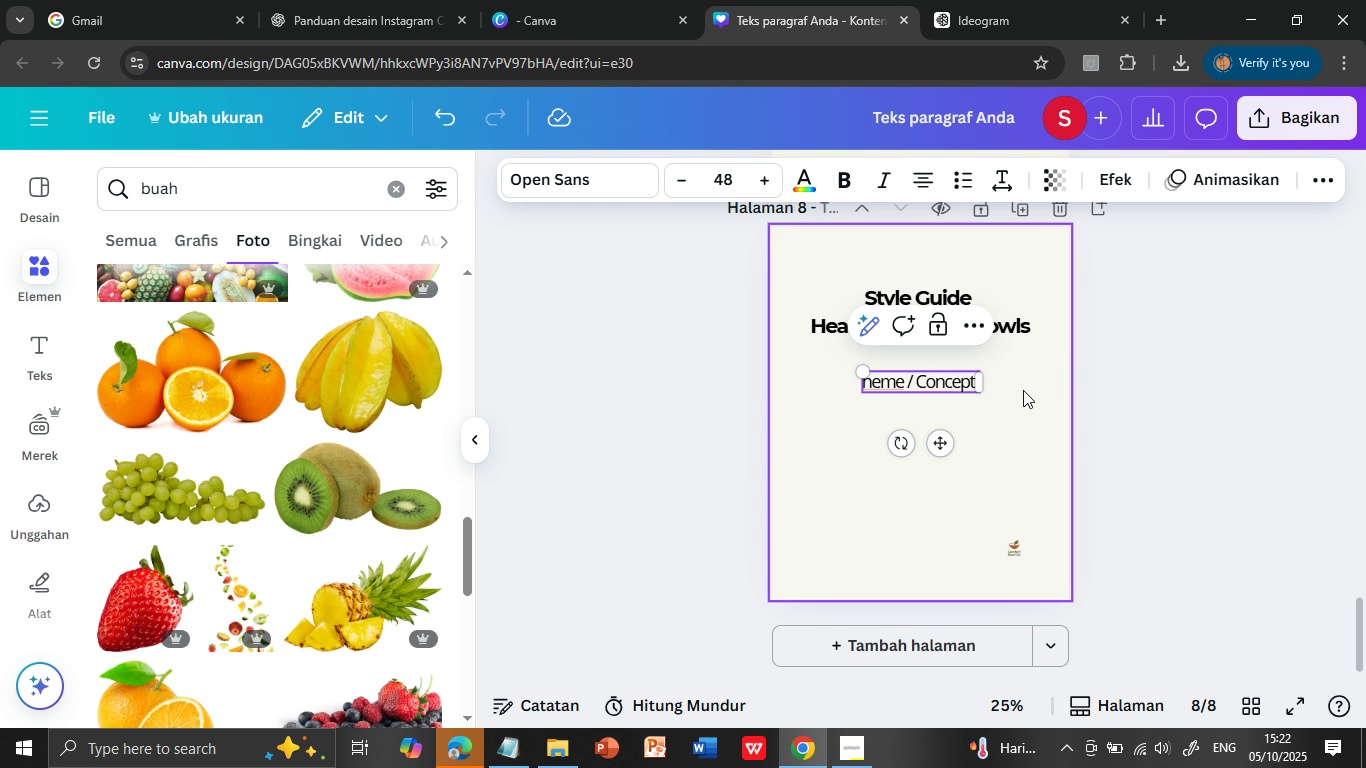 
left_click([1023, 390])
 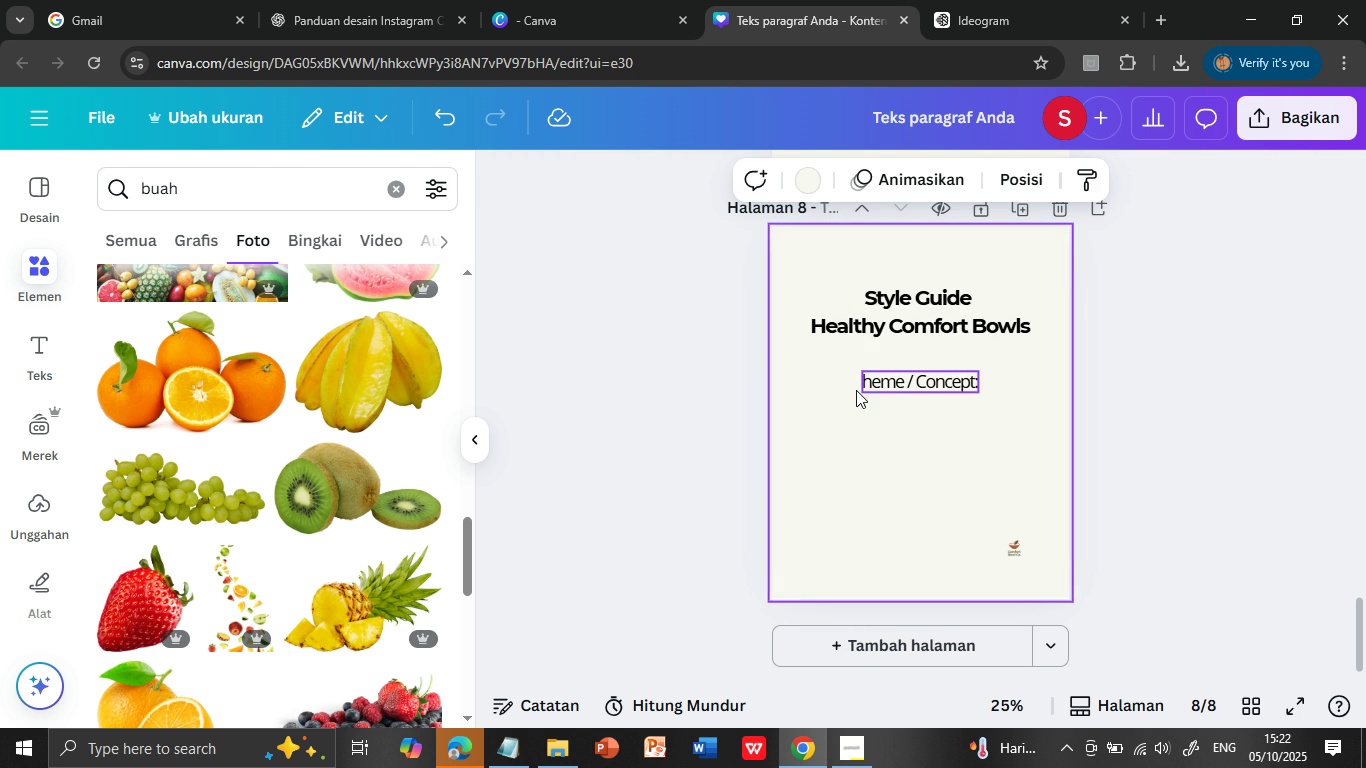 
left_click([921, 387])
 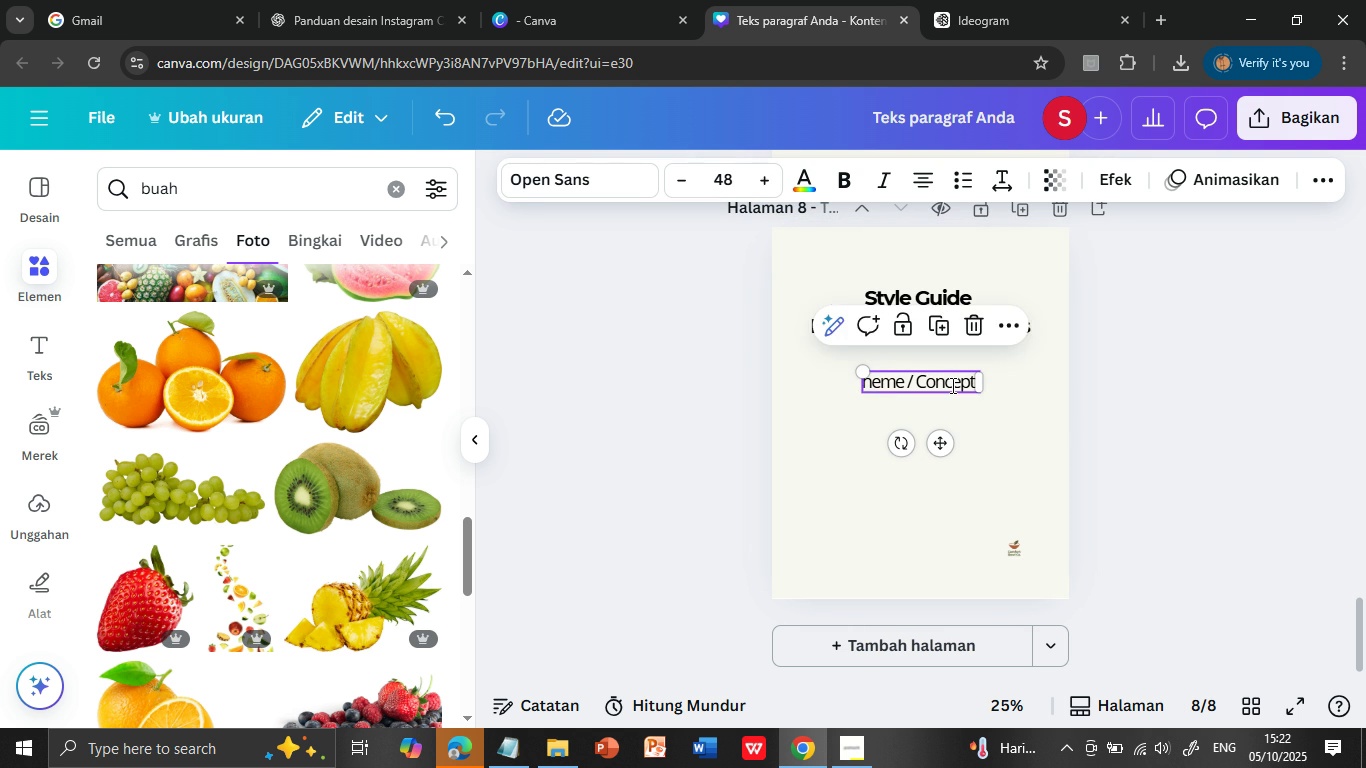 
left_click([881, 388])
 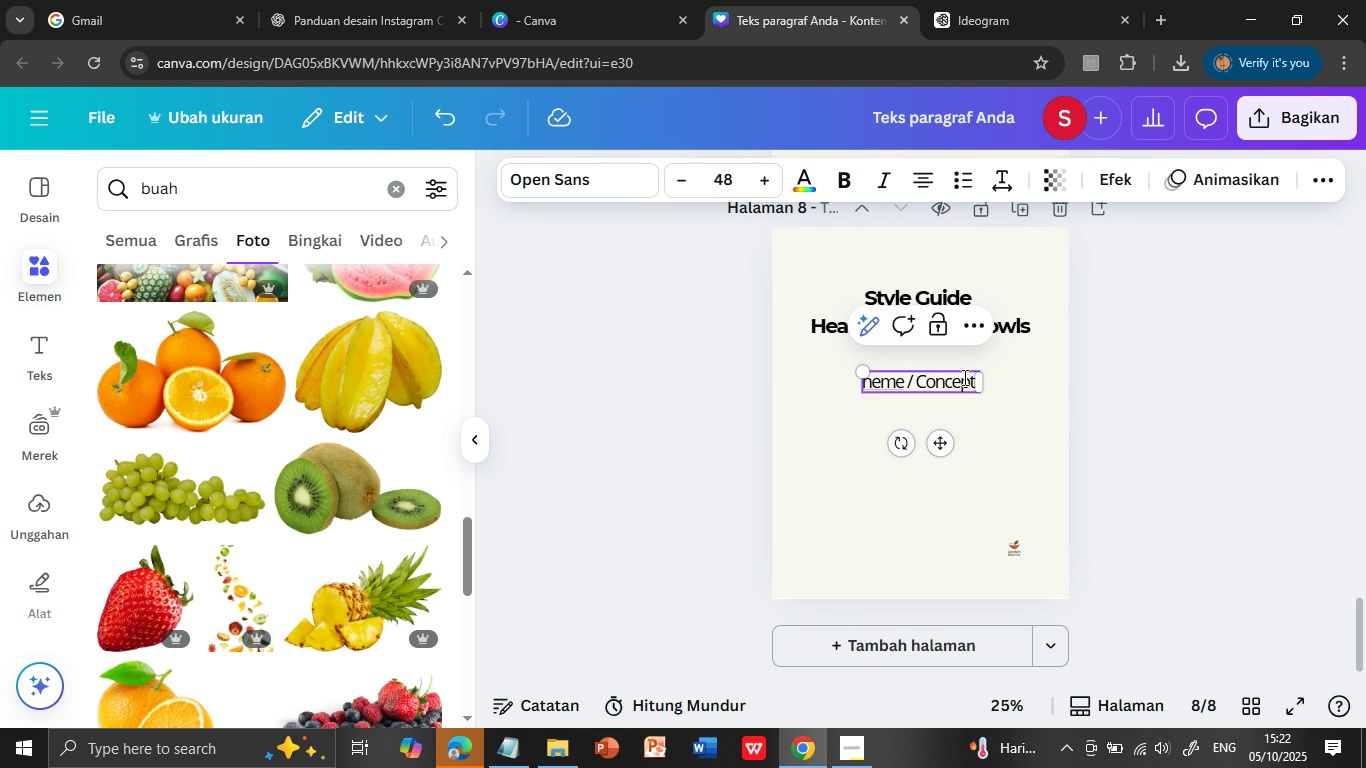 
key(ArrowLeft)
 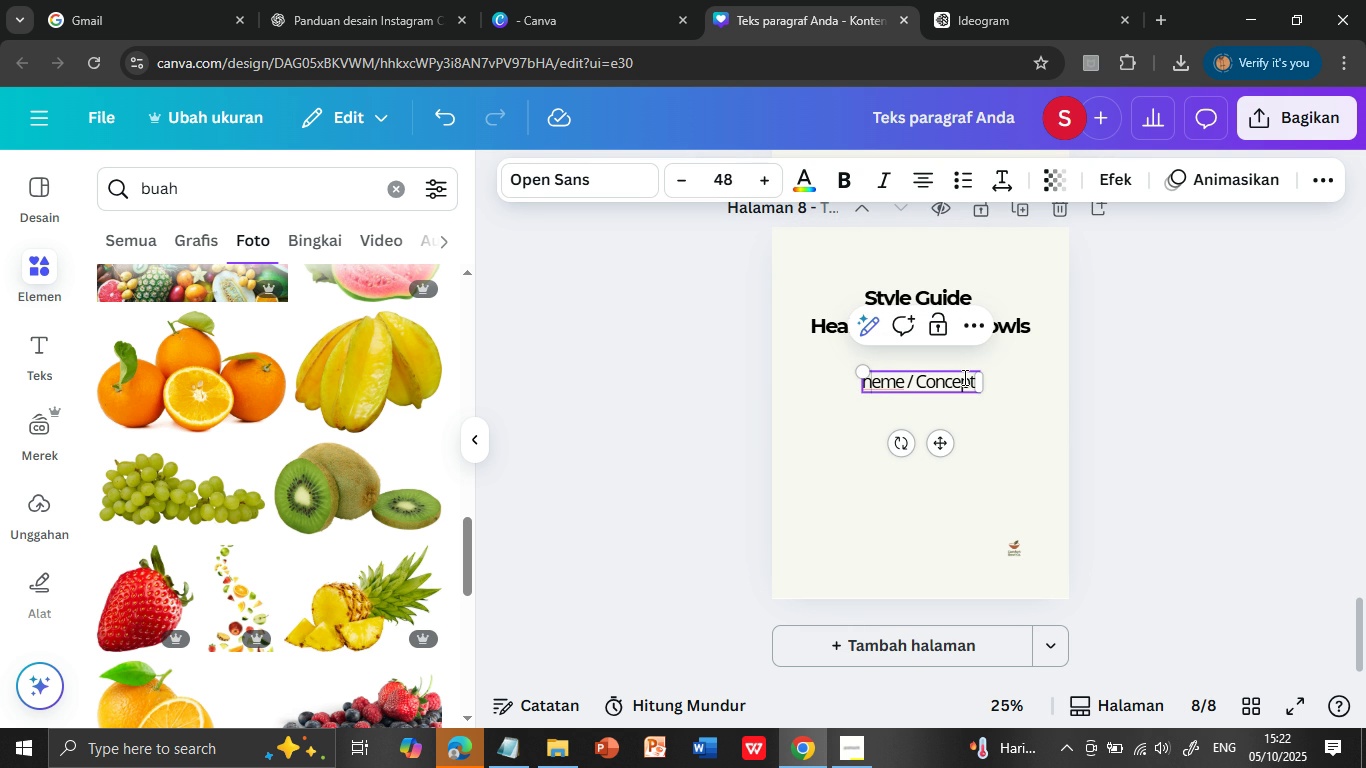 
key(ArrowLeft)
 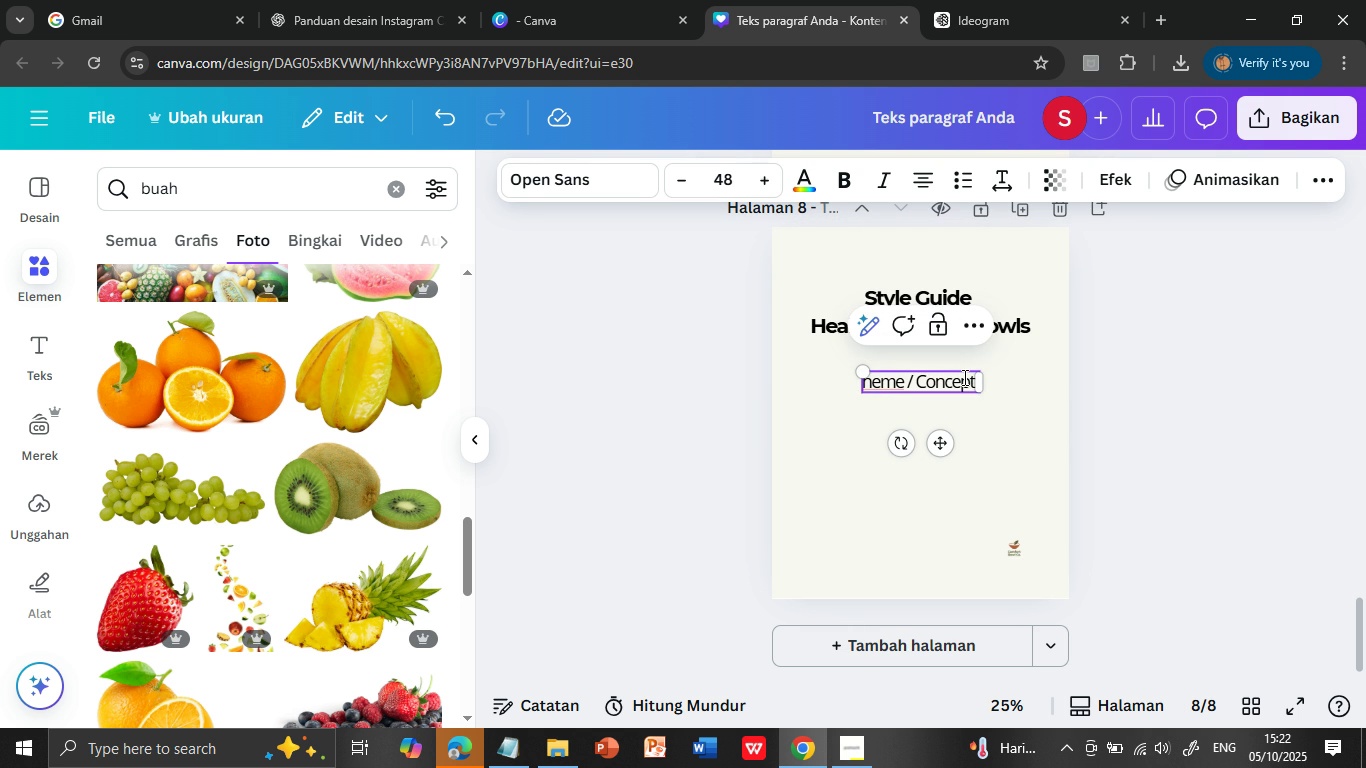 
key(ArrowLeft)
 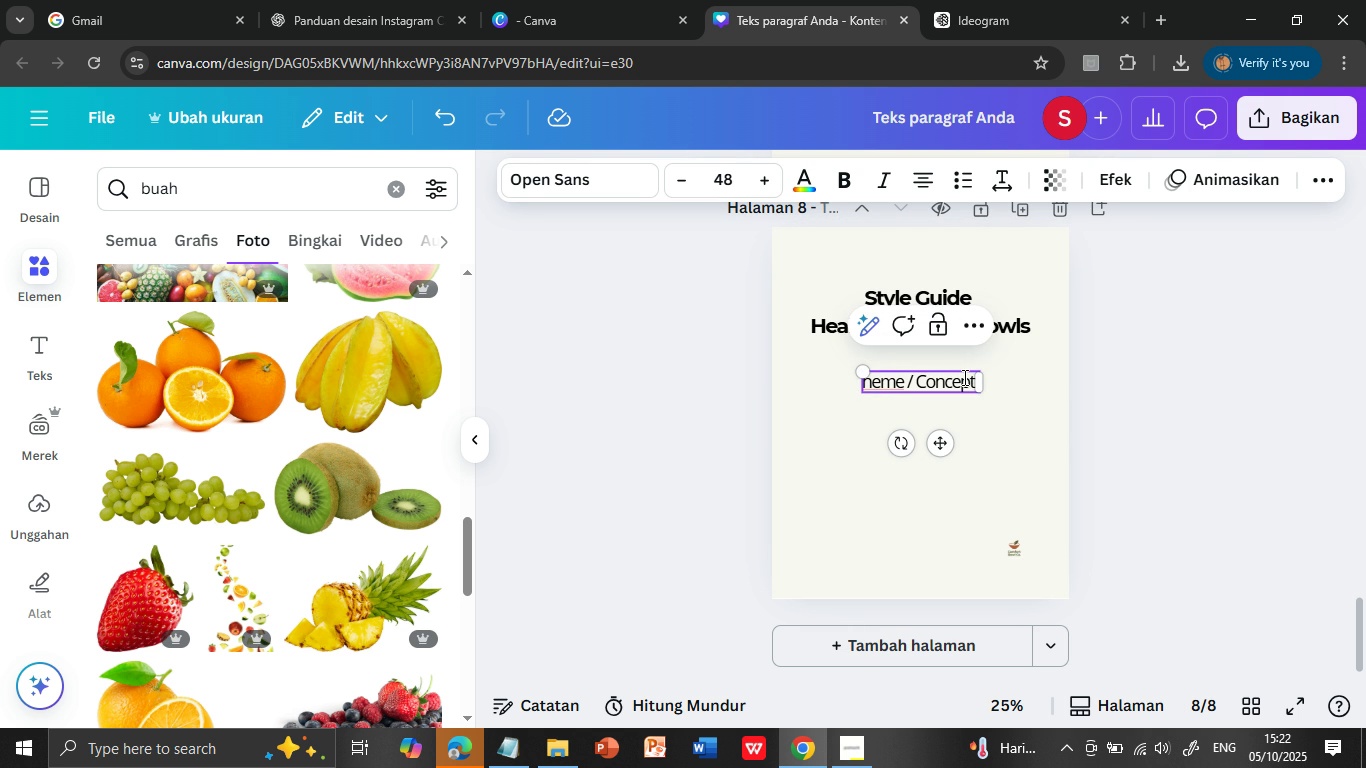 
key(ArrowLeft)
 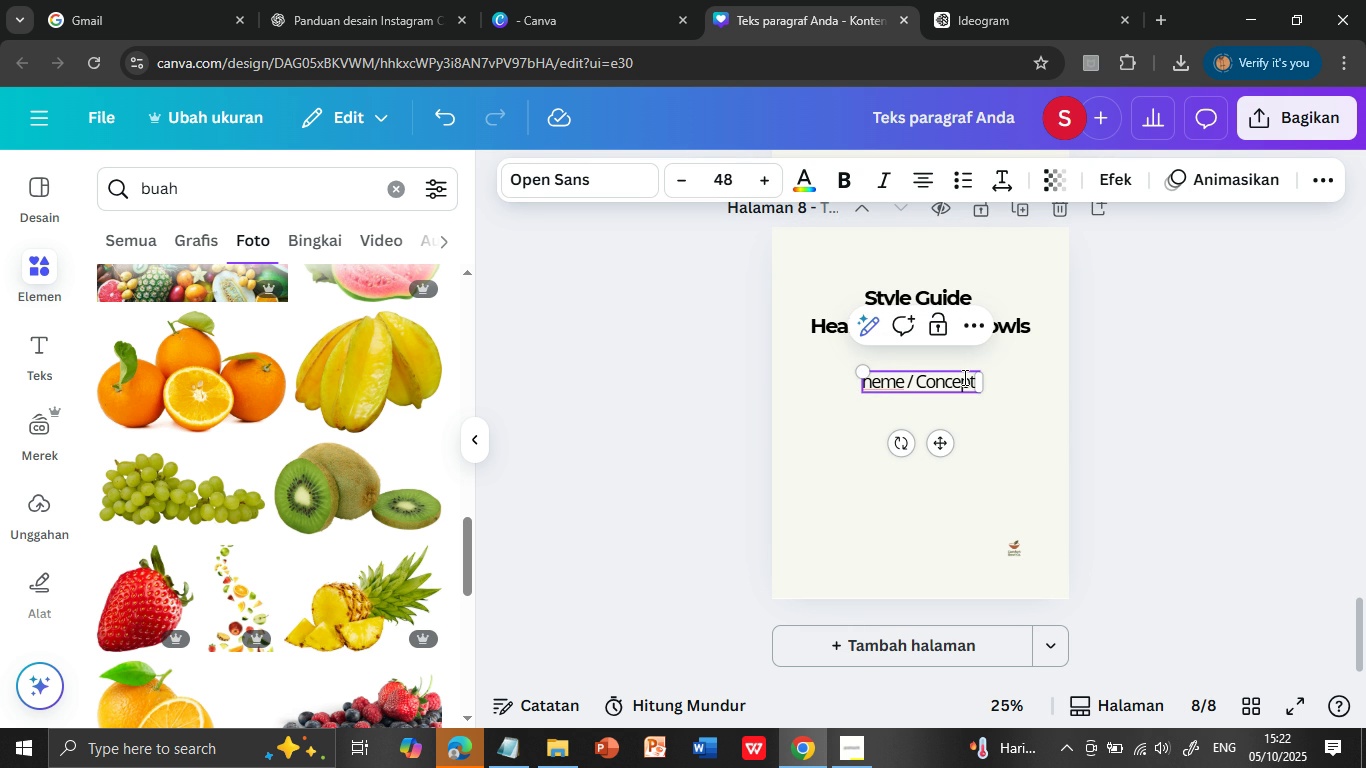 
key(CapsLock)
 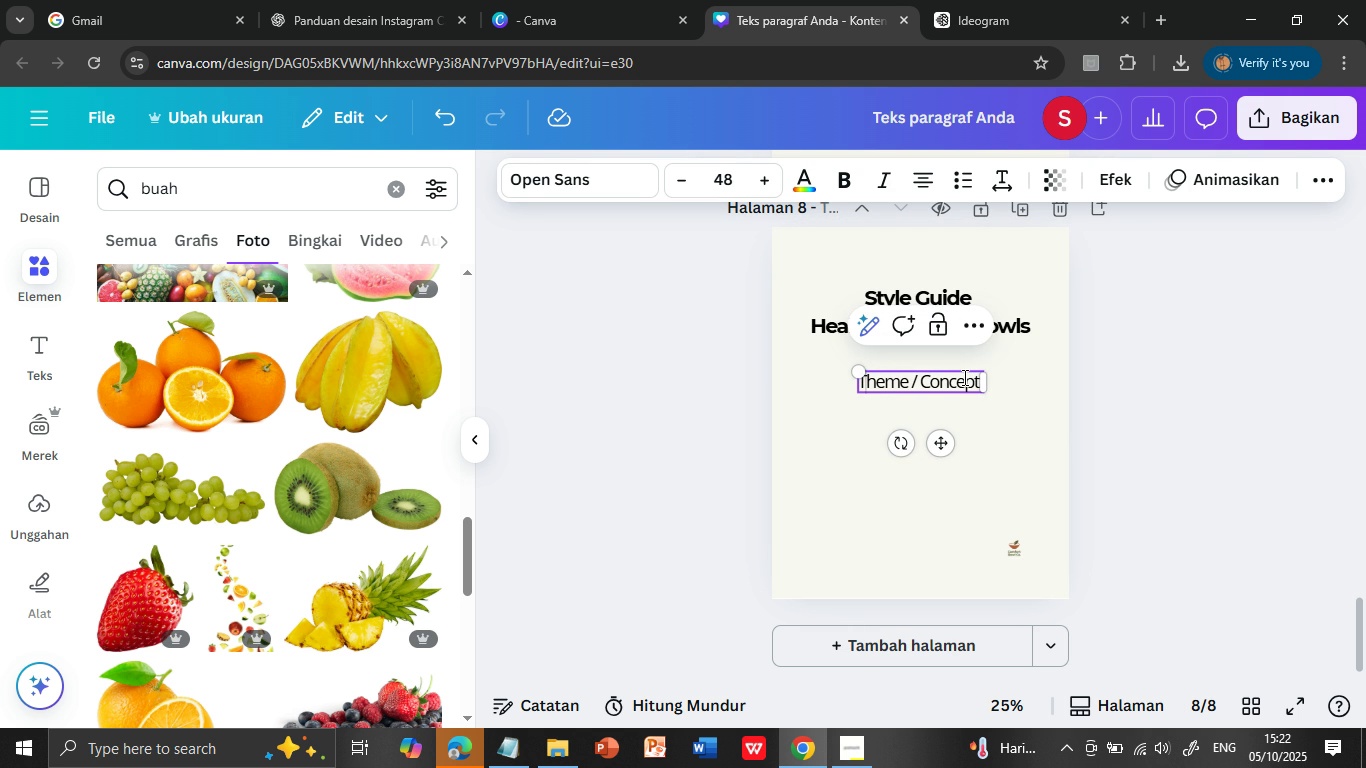 
key(T)
 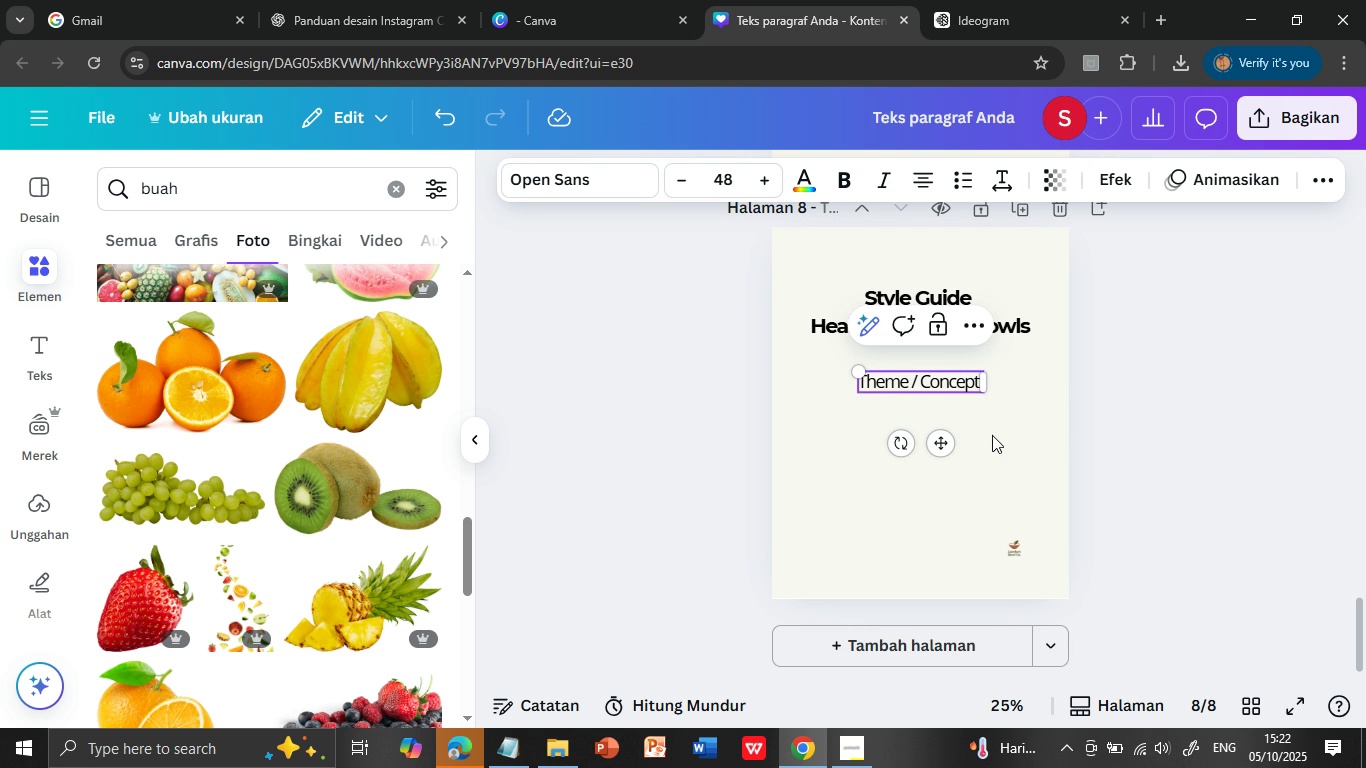 
left_click([992, 435])